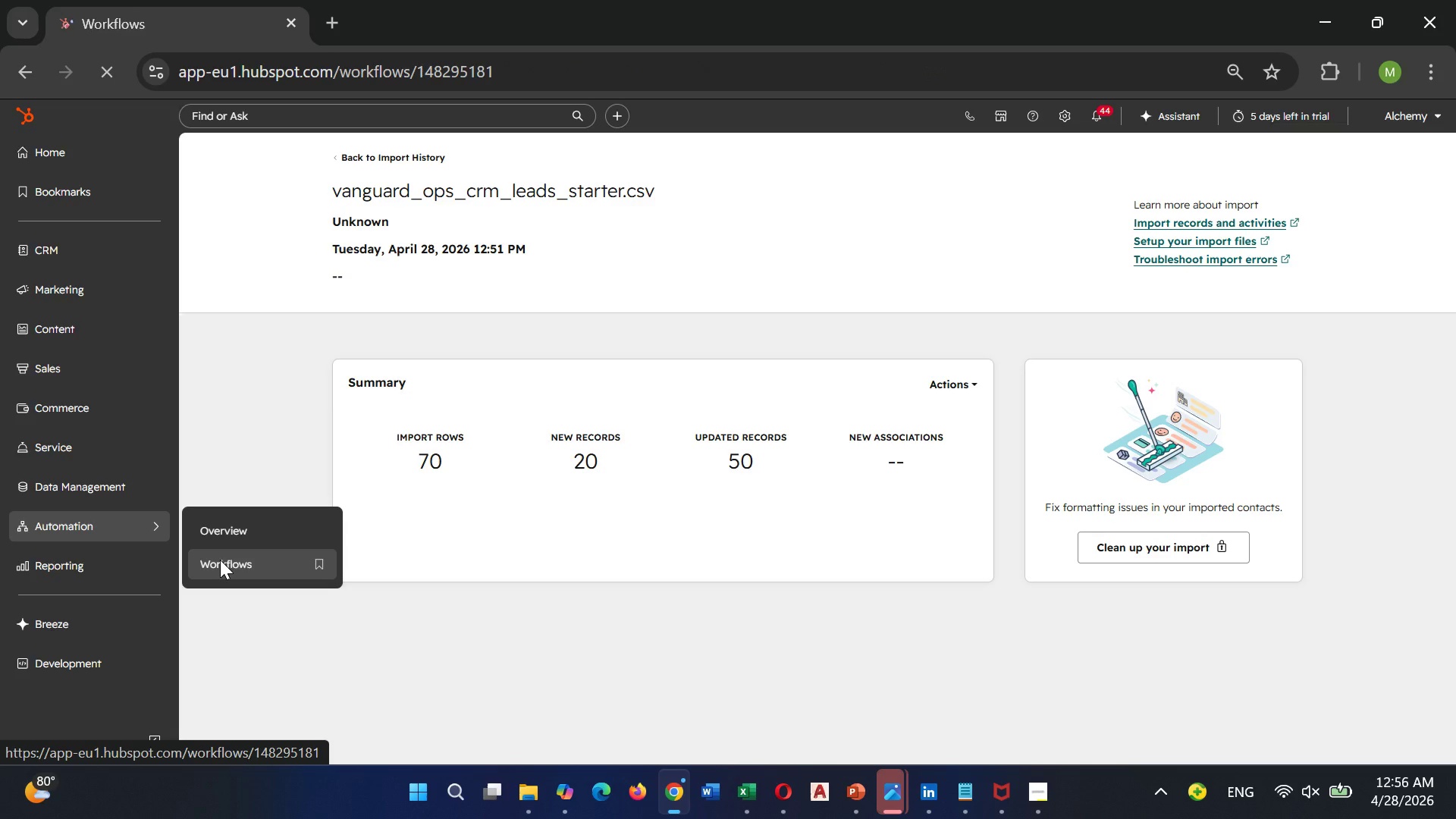 
left_click([1379, 152])
 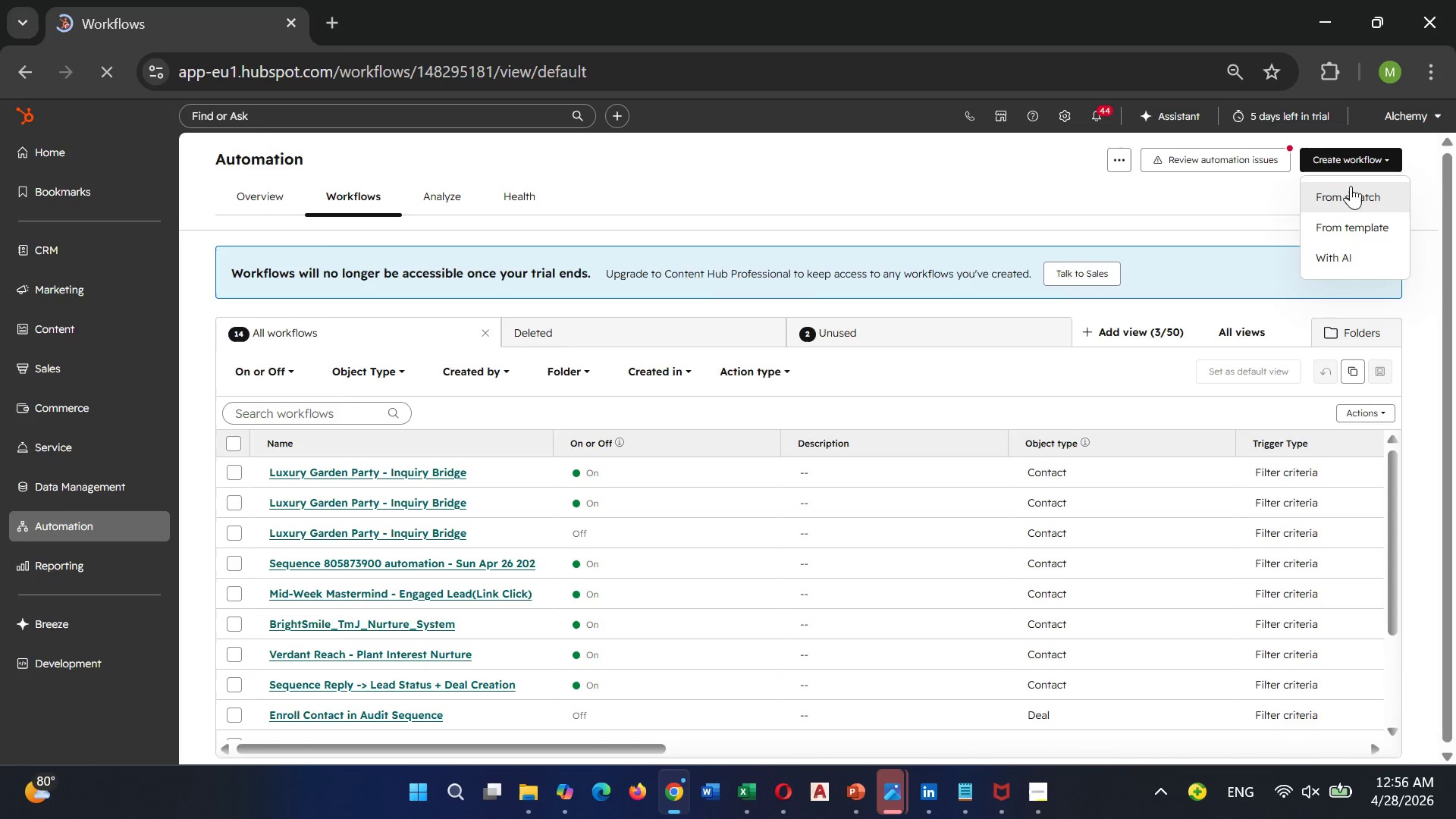 
left_click([1351, 186])
 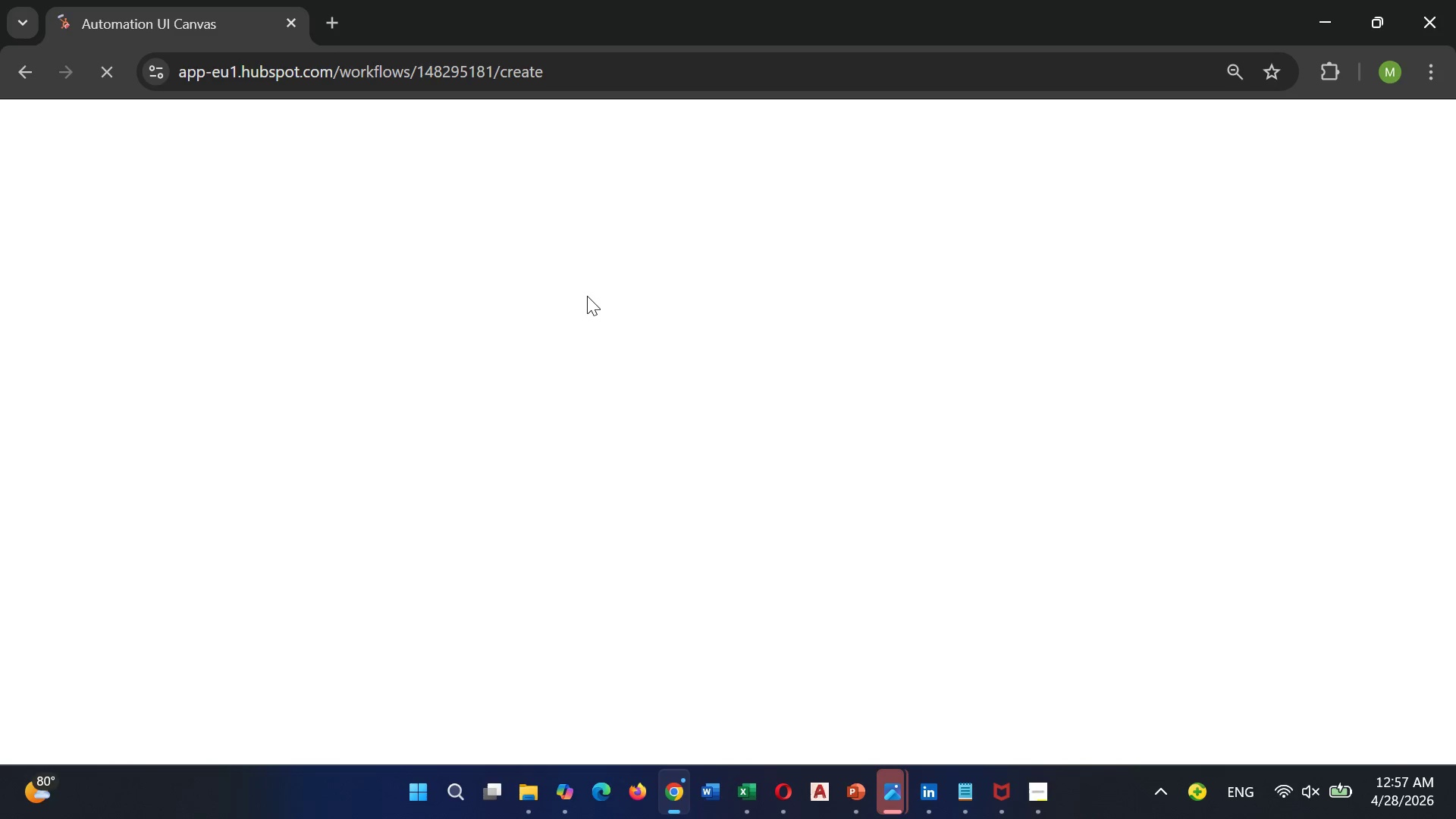 
wait(40.16)
 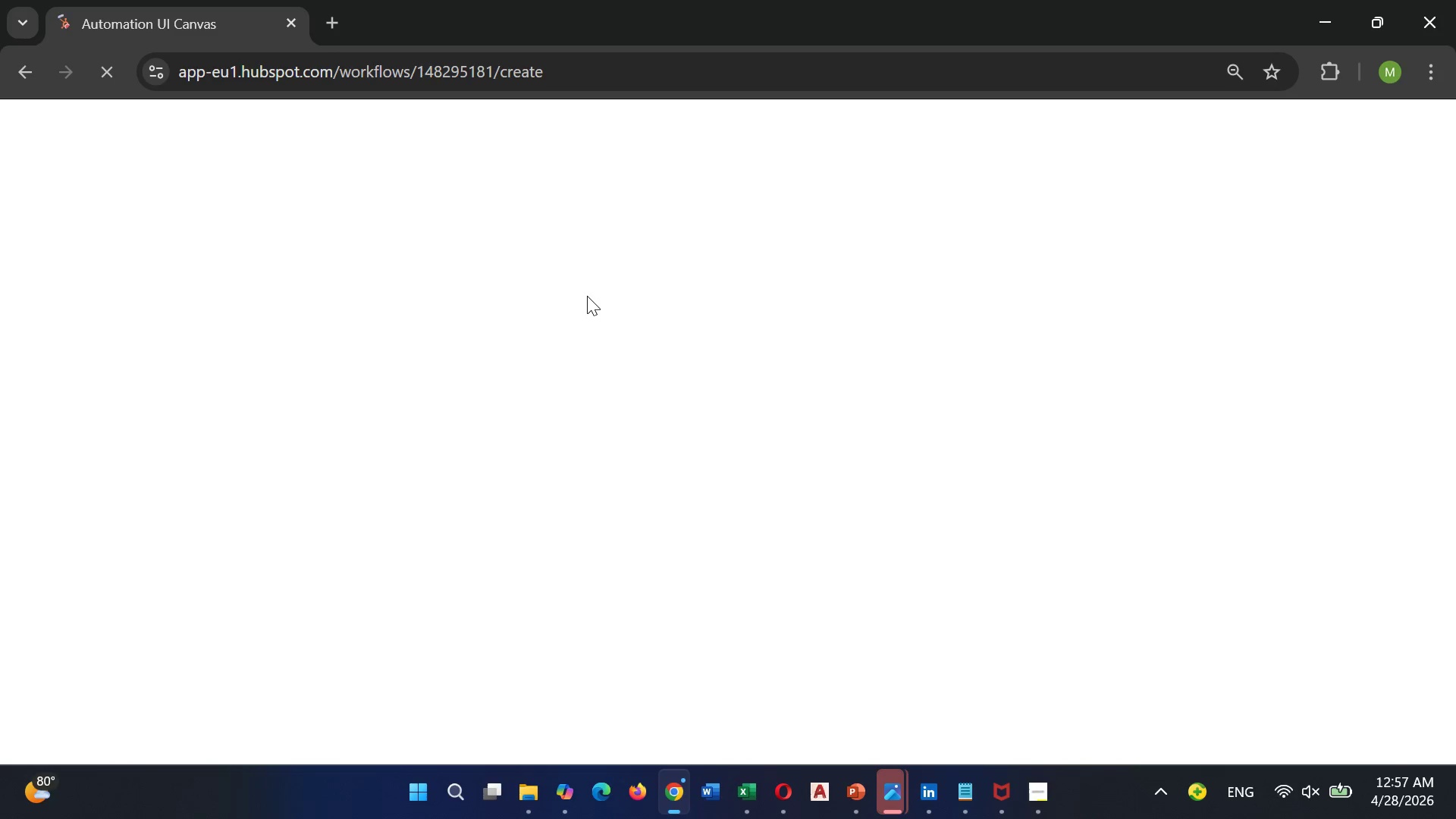 
scroll: coordinate [466, 252], scroll_direction: down, amount: 2.0
 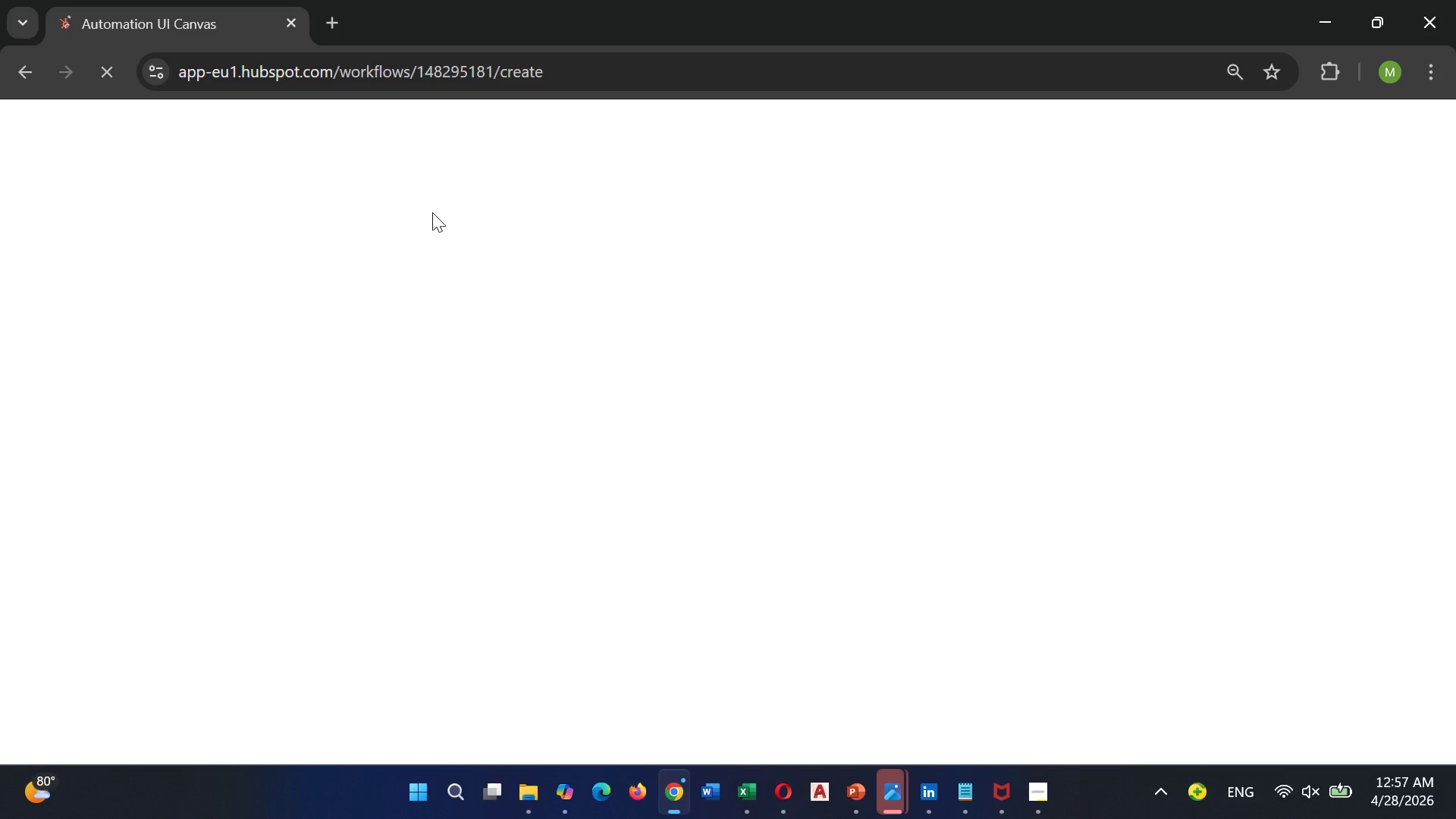 
wait(7.33)
 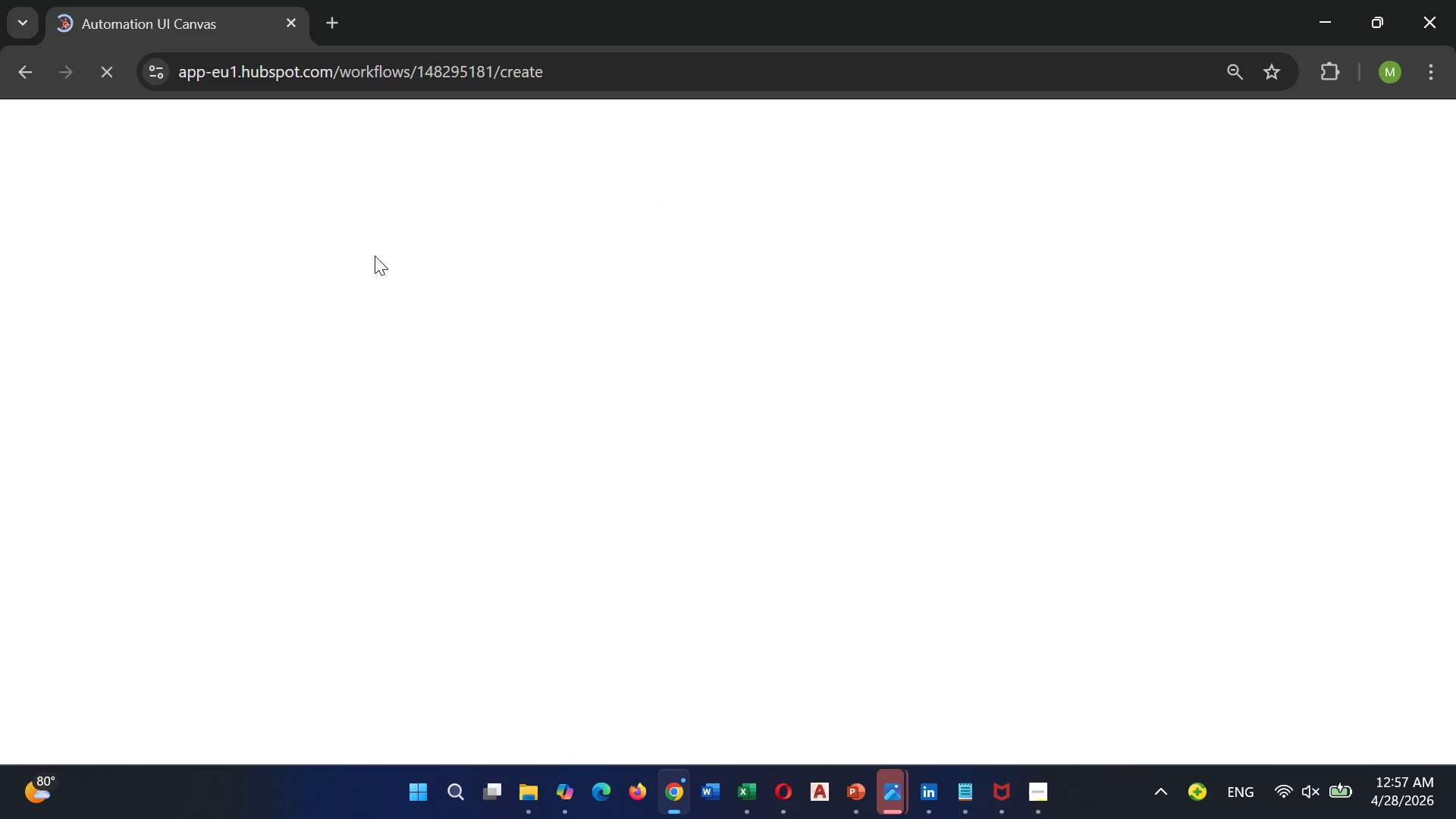 
left_click([1277, 785])
 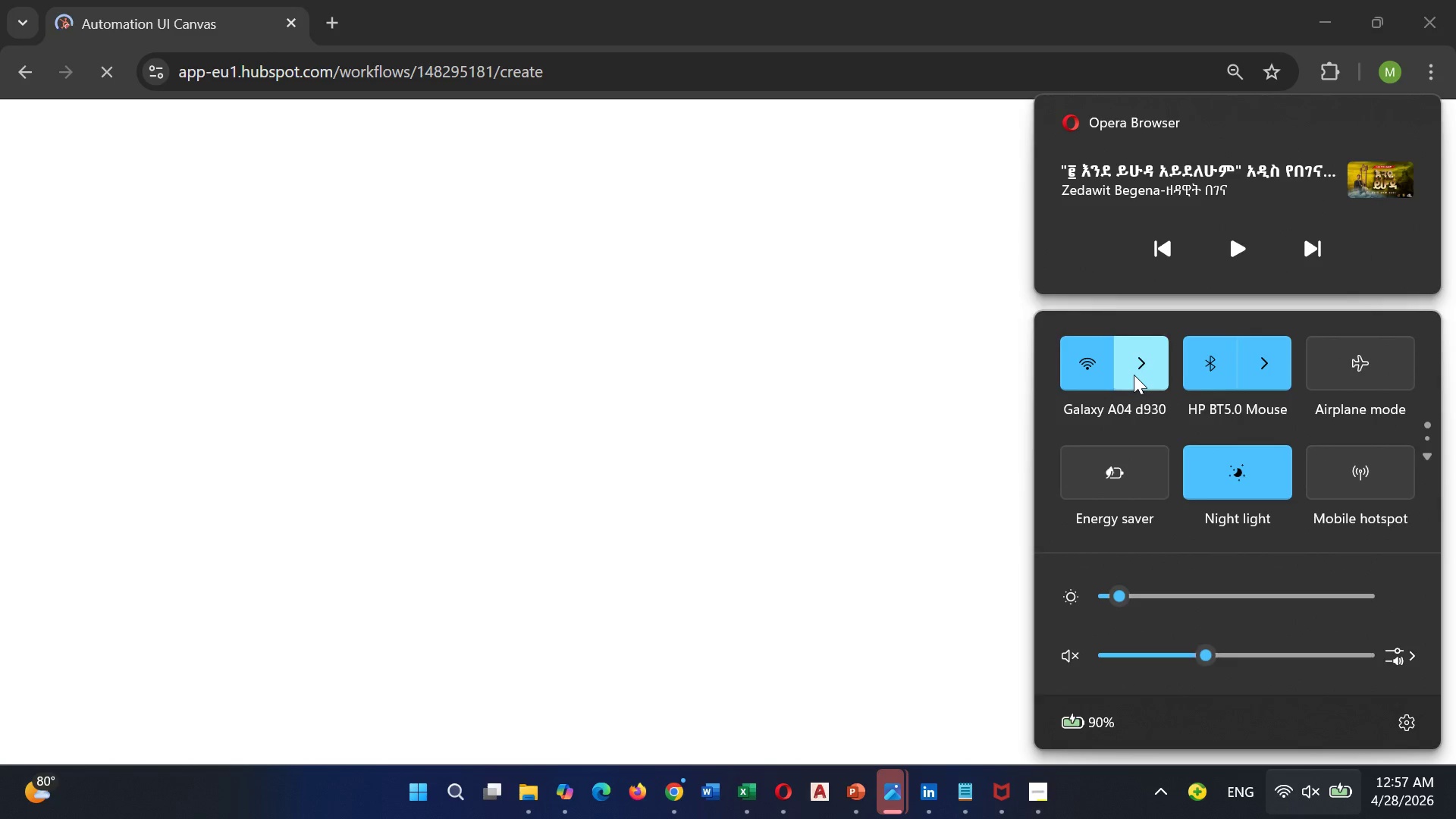 
left_click([1134, 375])
 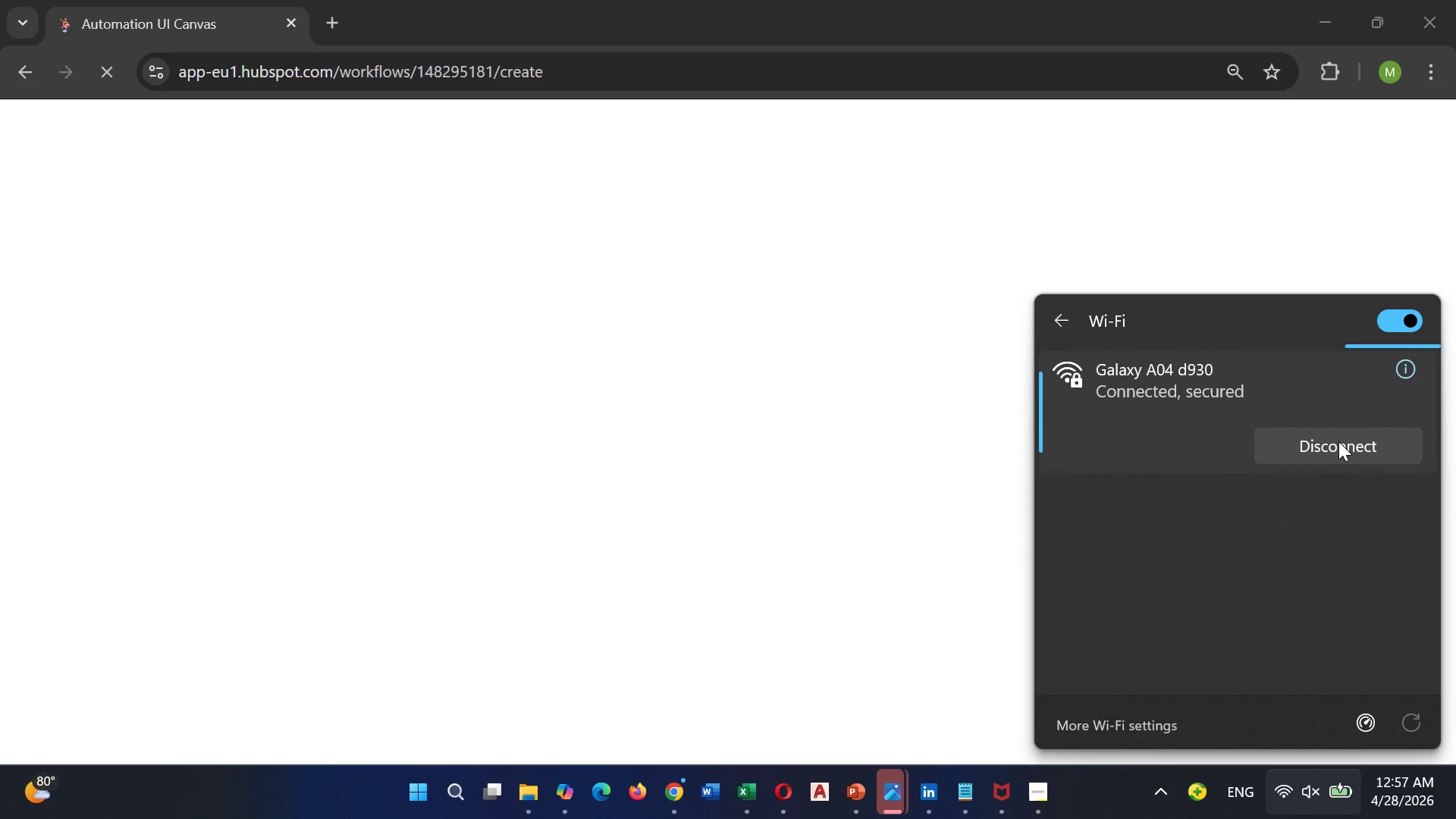 
left_click([1338, 441])
 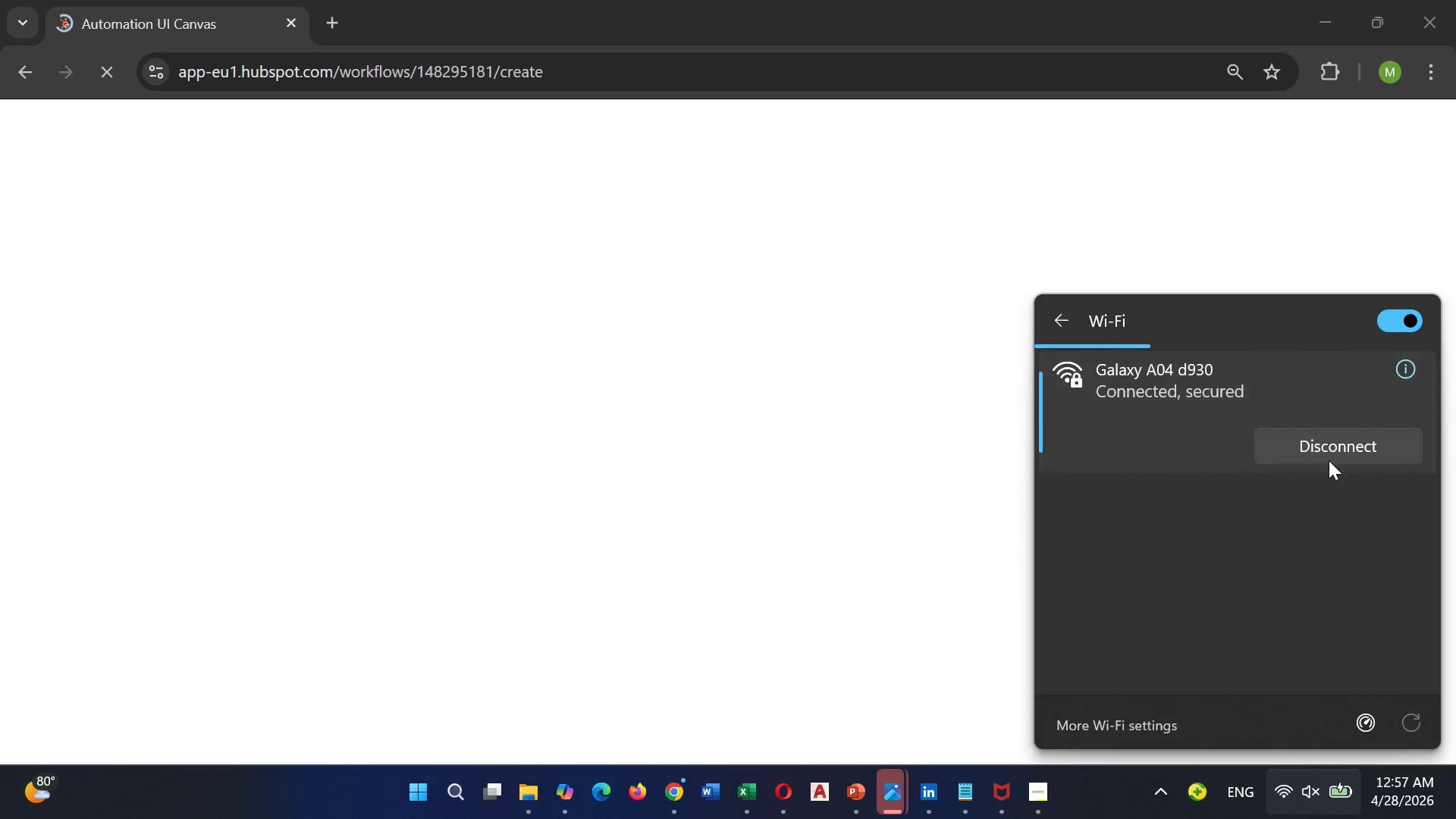 
mouse_move([1313, 463])
 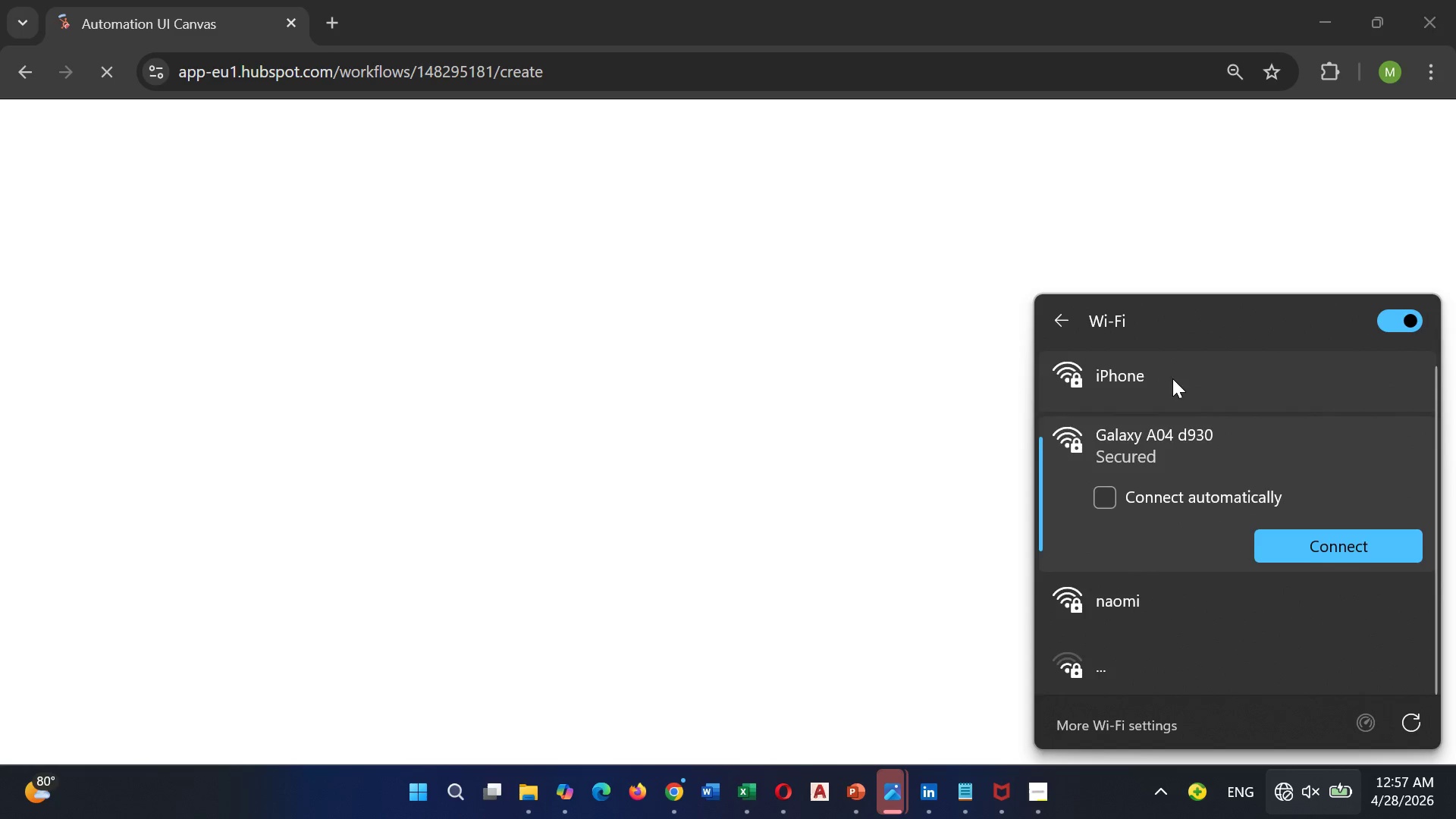 
left_click_drag(start_coordinate=[1172, 378], to_coordinate=[1173, 382])
 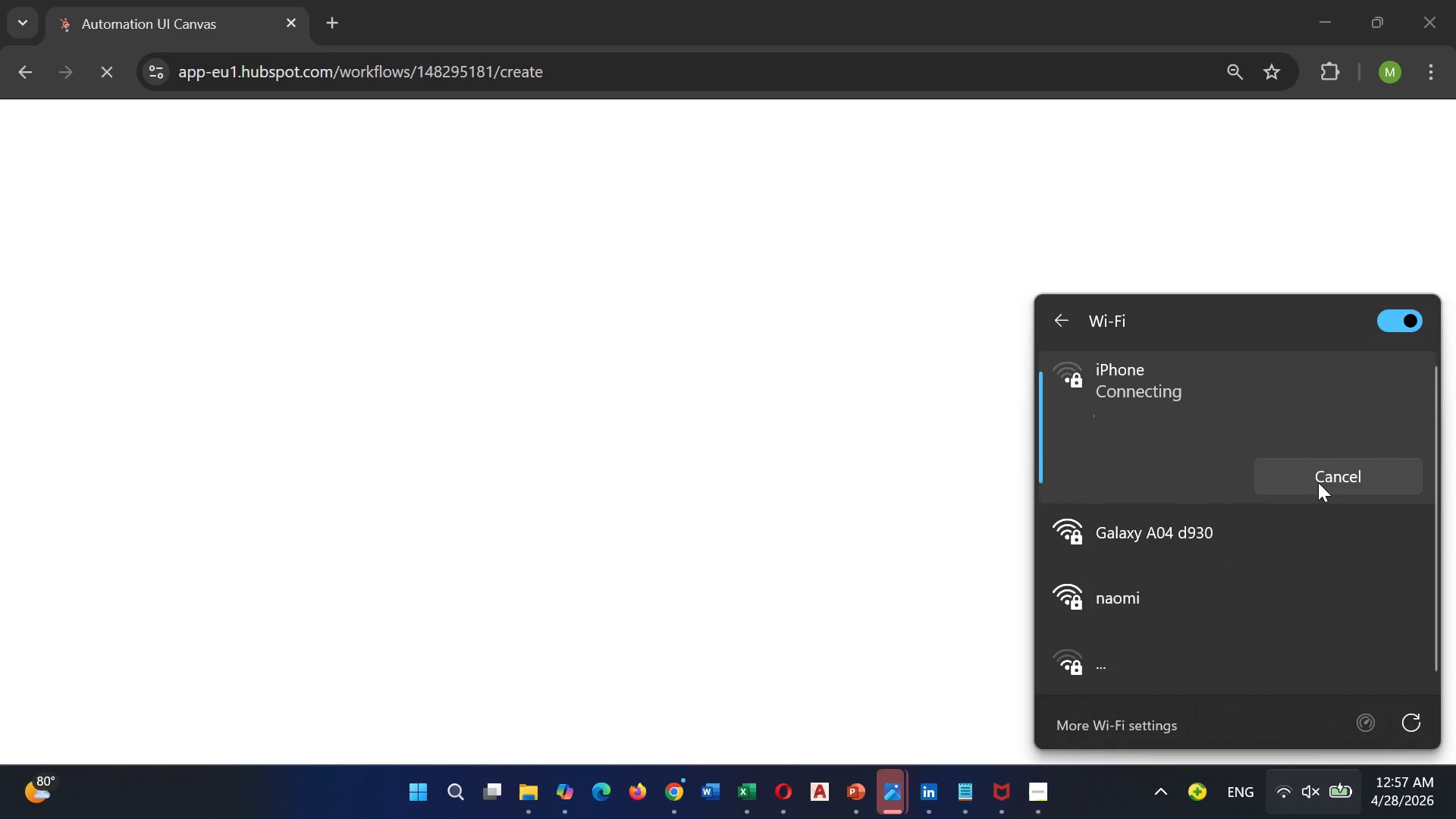 
left_click([1318, 482])
 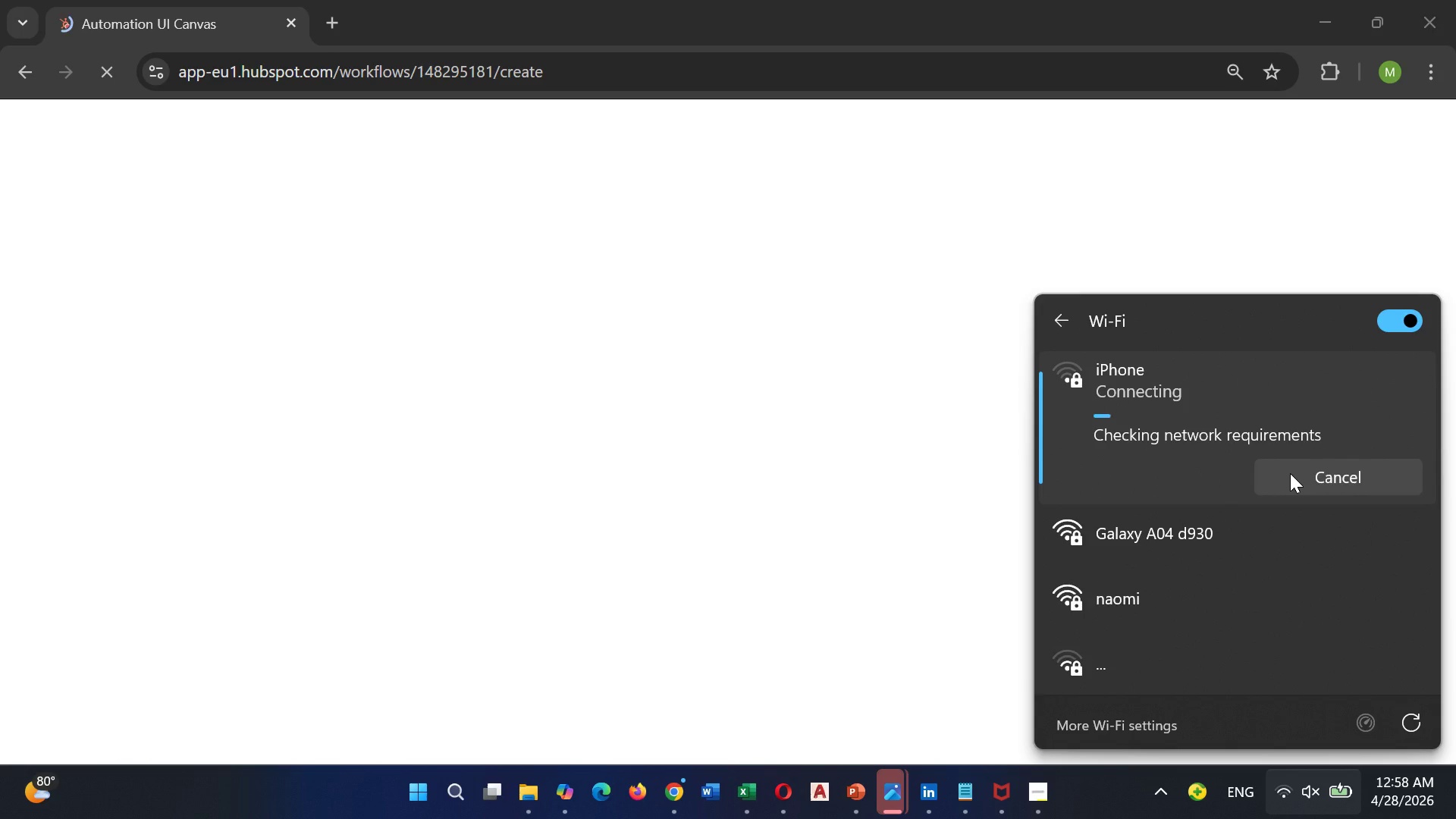 
wait(22.99)
 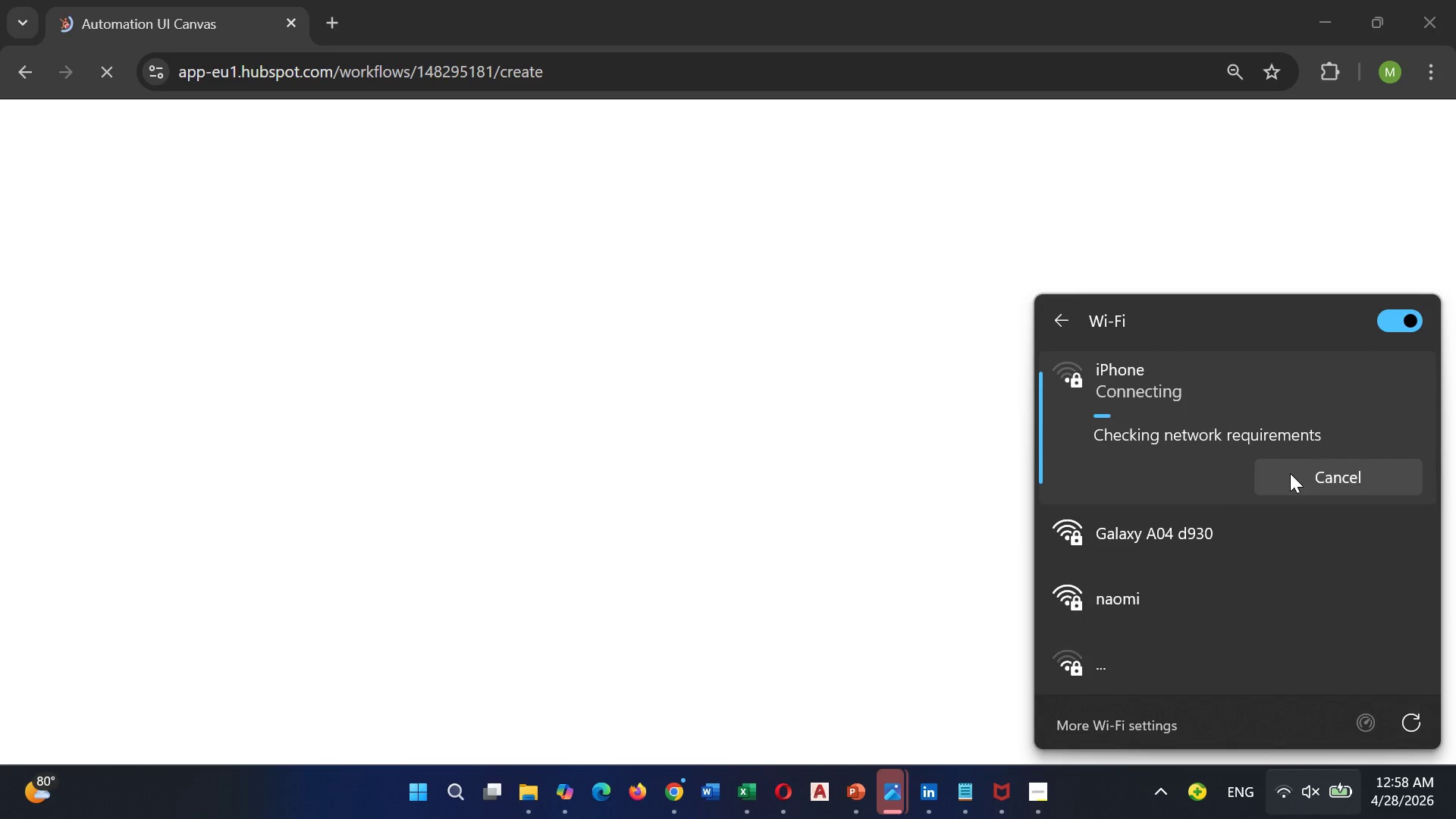 
left_click([1306, 474])
 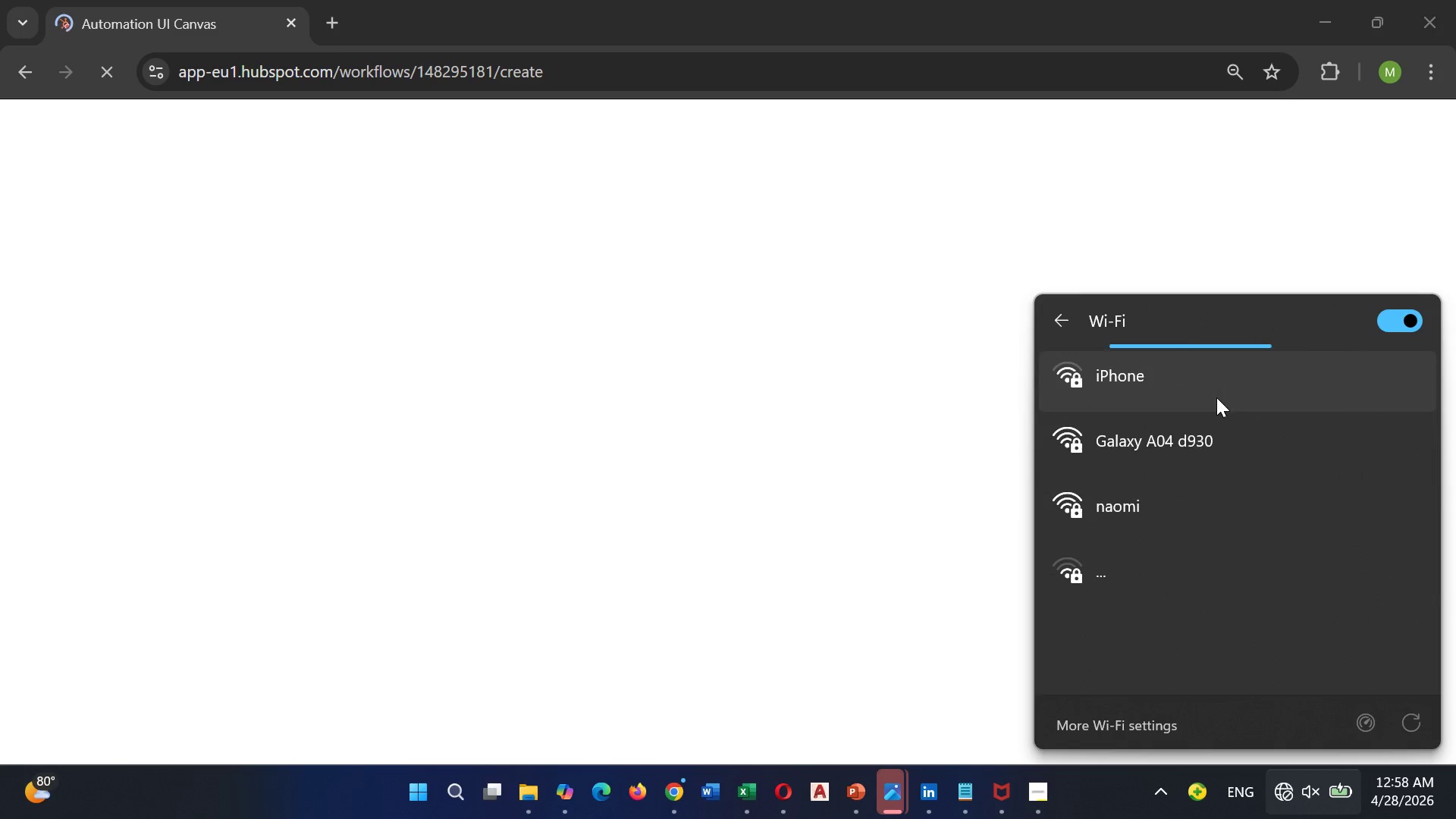 
left_click([1216, 397])
 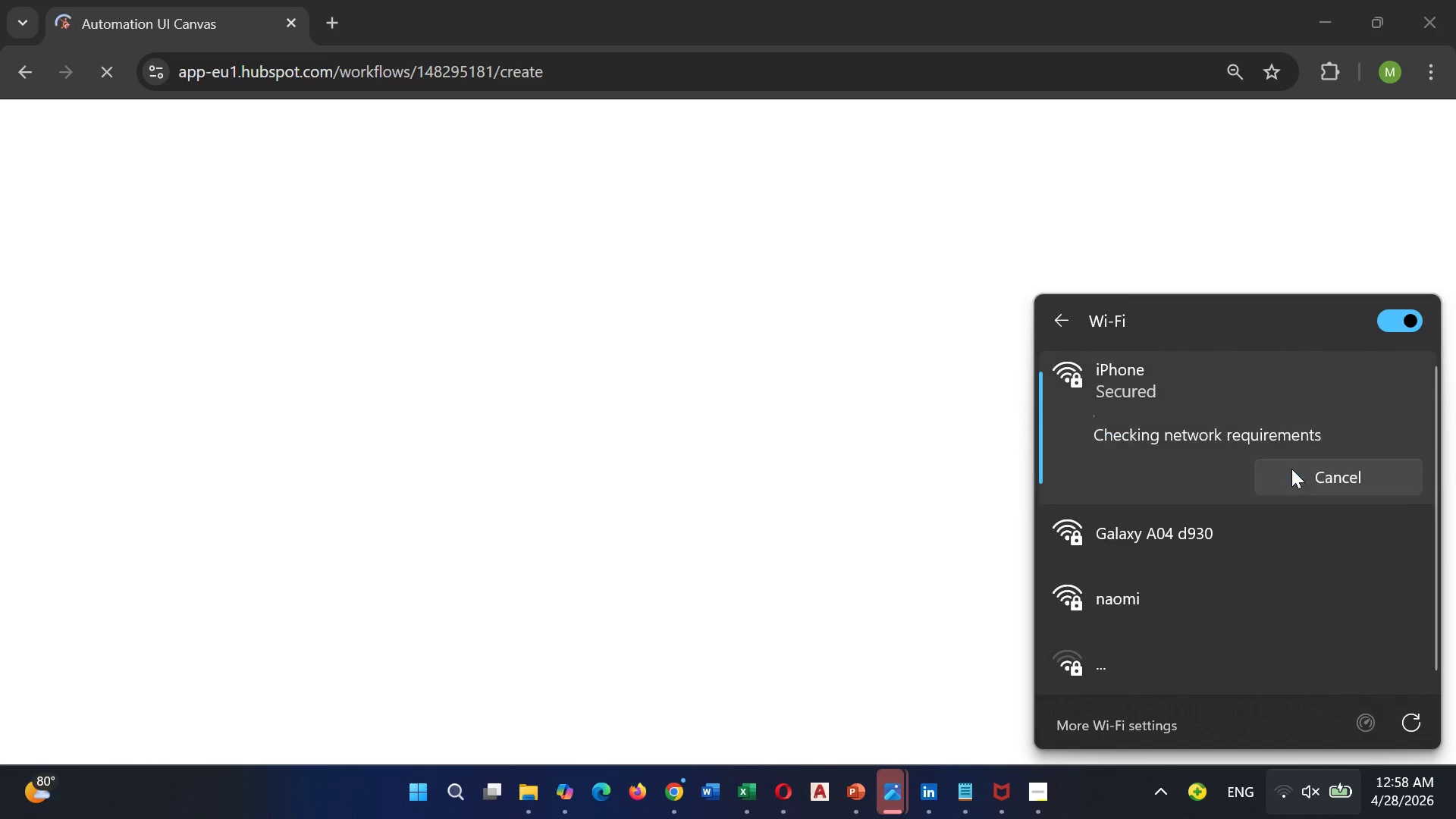 
left_click([1291, 469])
 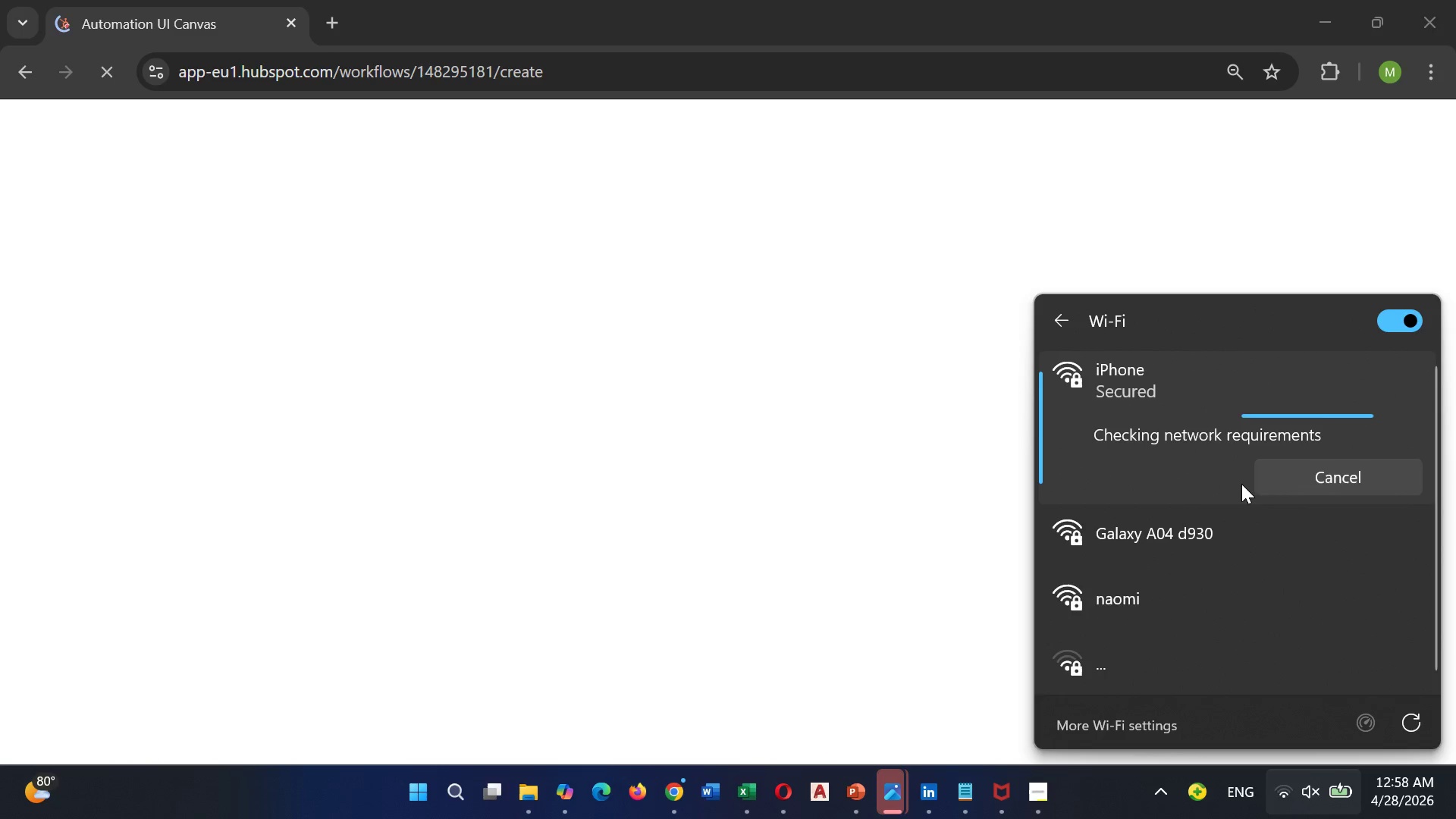 
wait(6.12)
 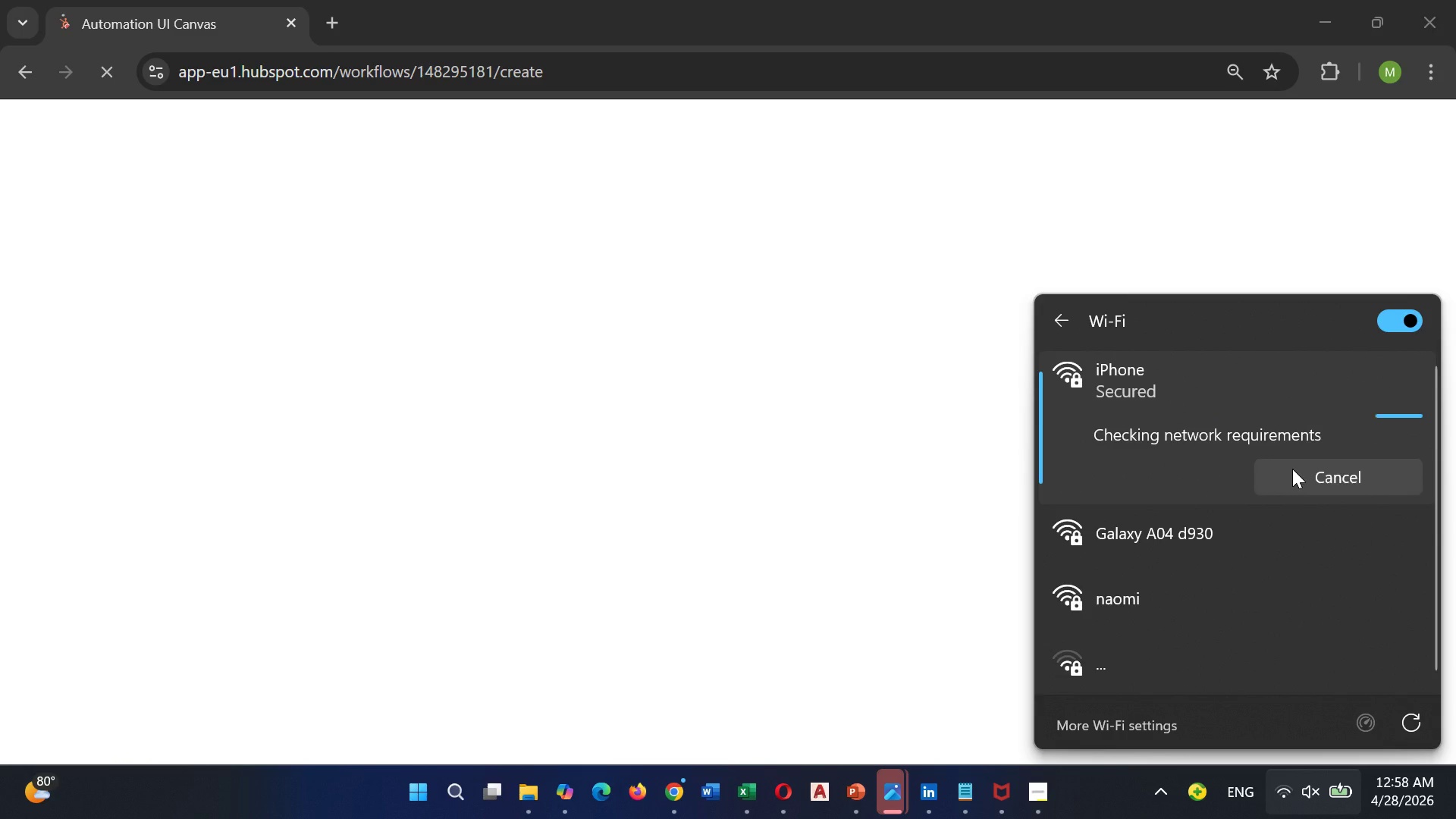 
left_click([1169, 526])
 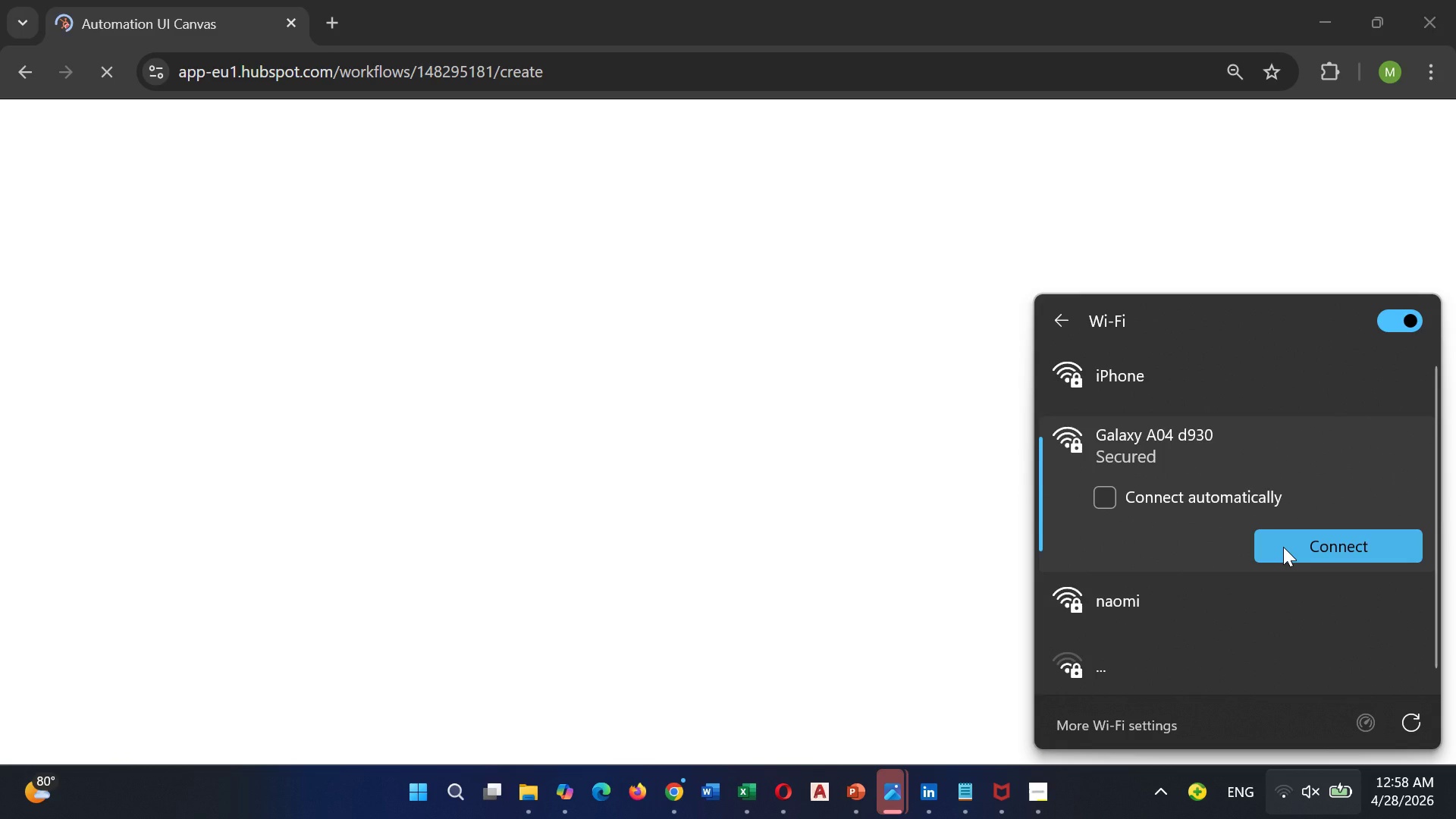 
left_click([1283, 547])